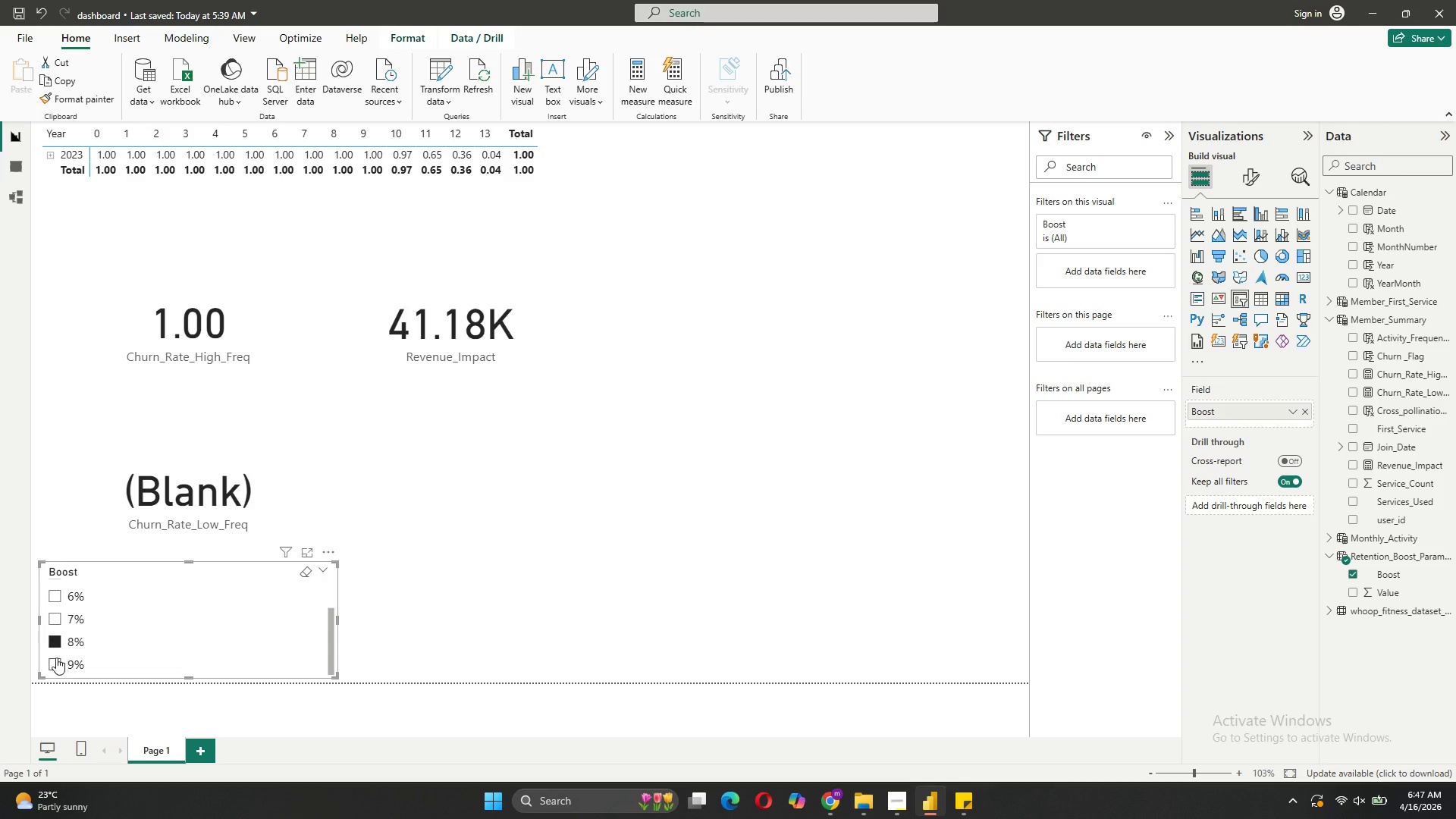 
left_click([55, 658])
 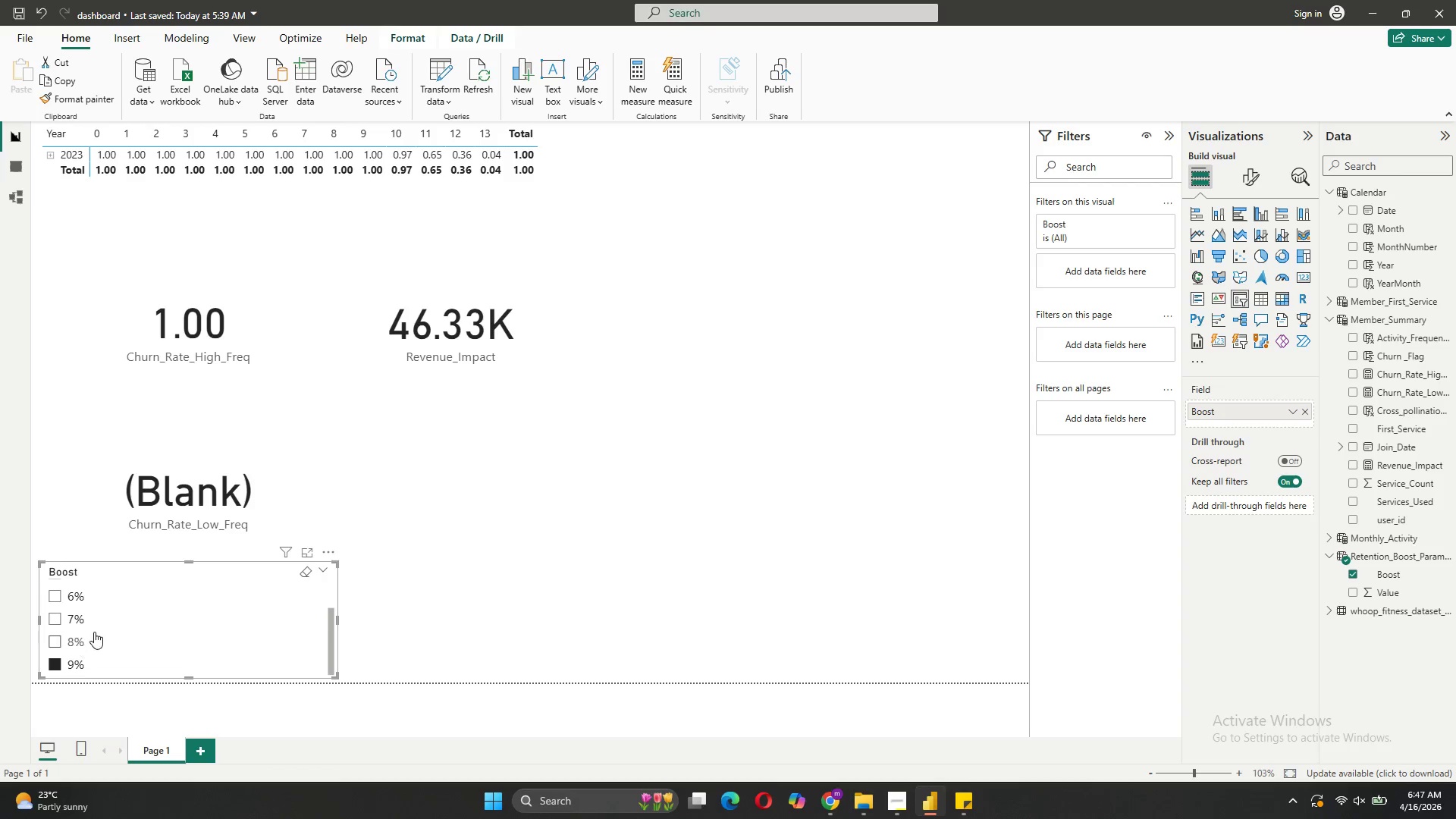 
scroll: coordinate [96, 624], scroll_direction: up, amount: 11.0
 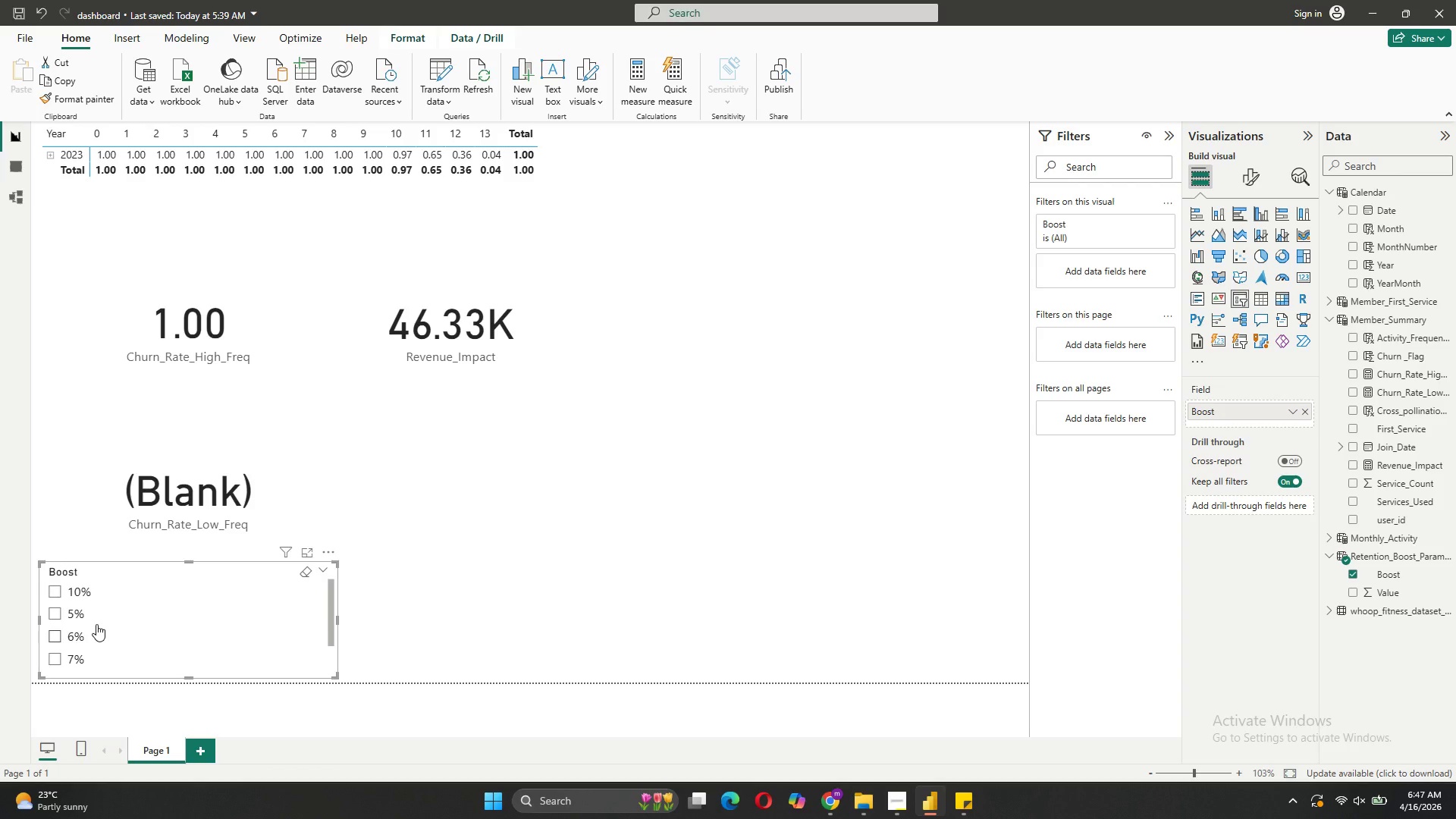 
wait(25.99)
 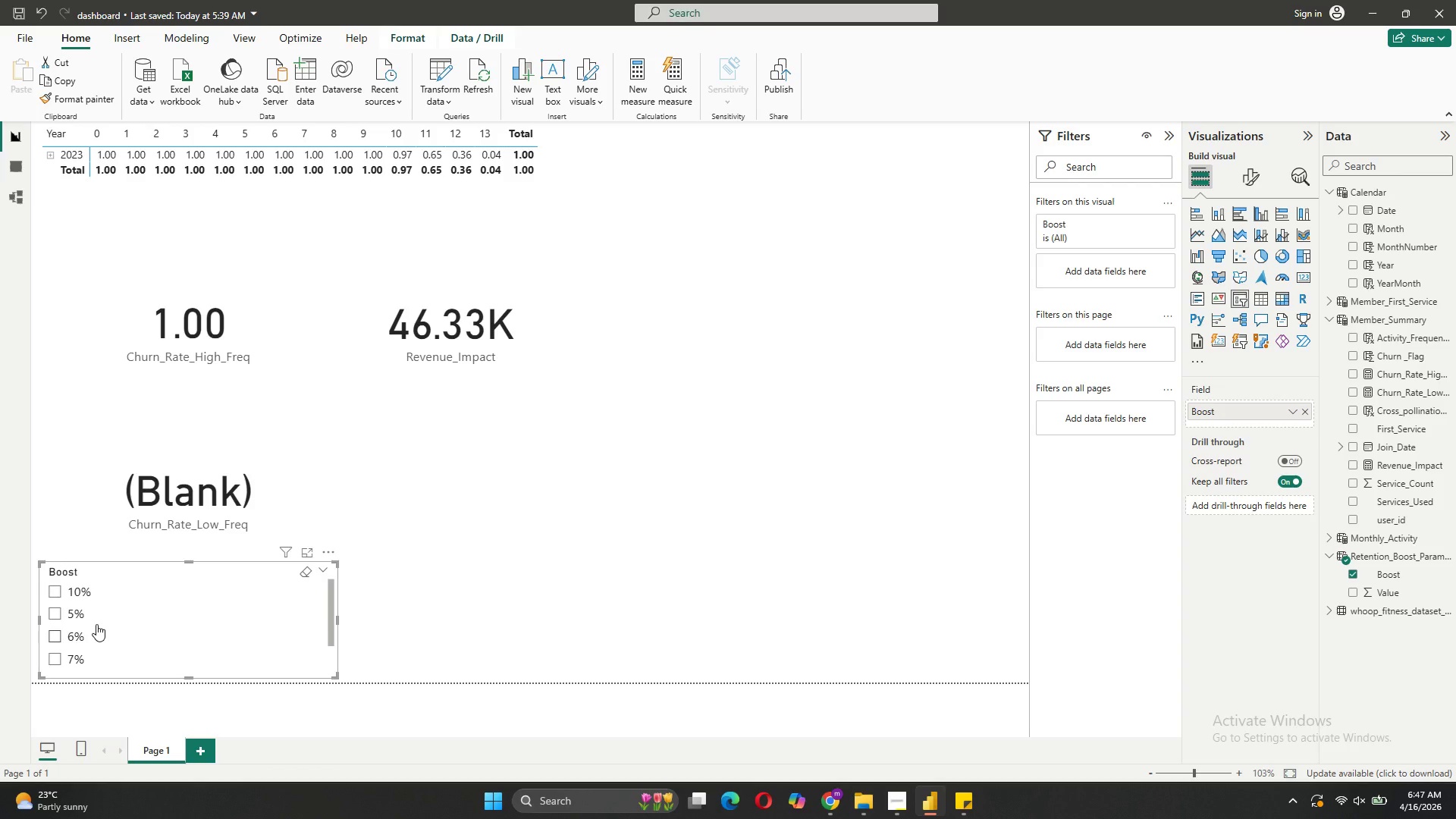 
left_click([505, 531])
 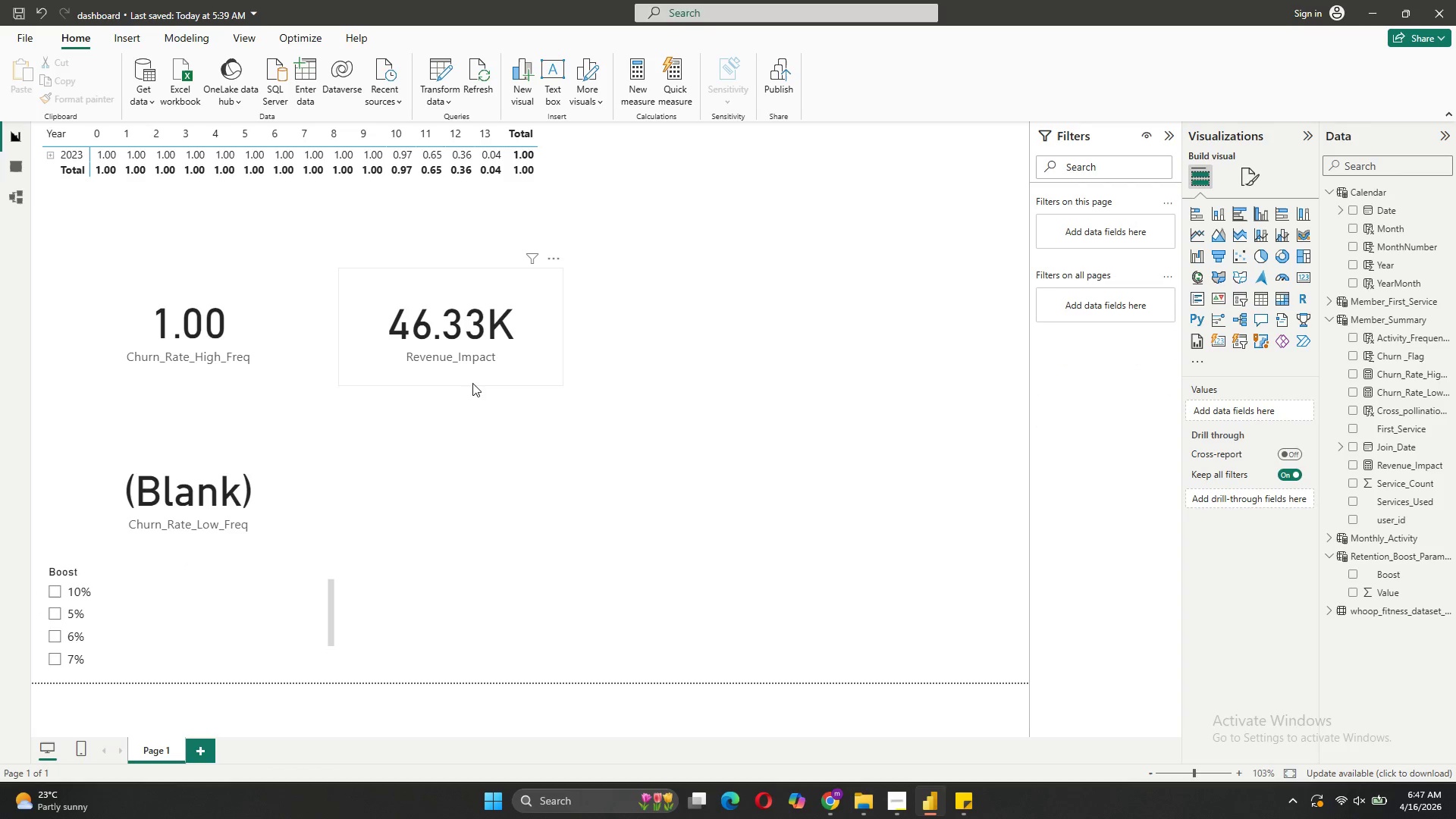 
left_click([497, 356])
 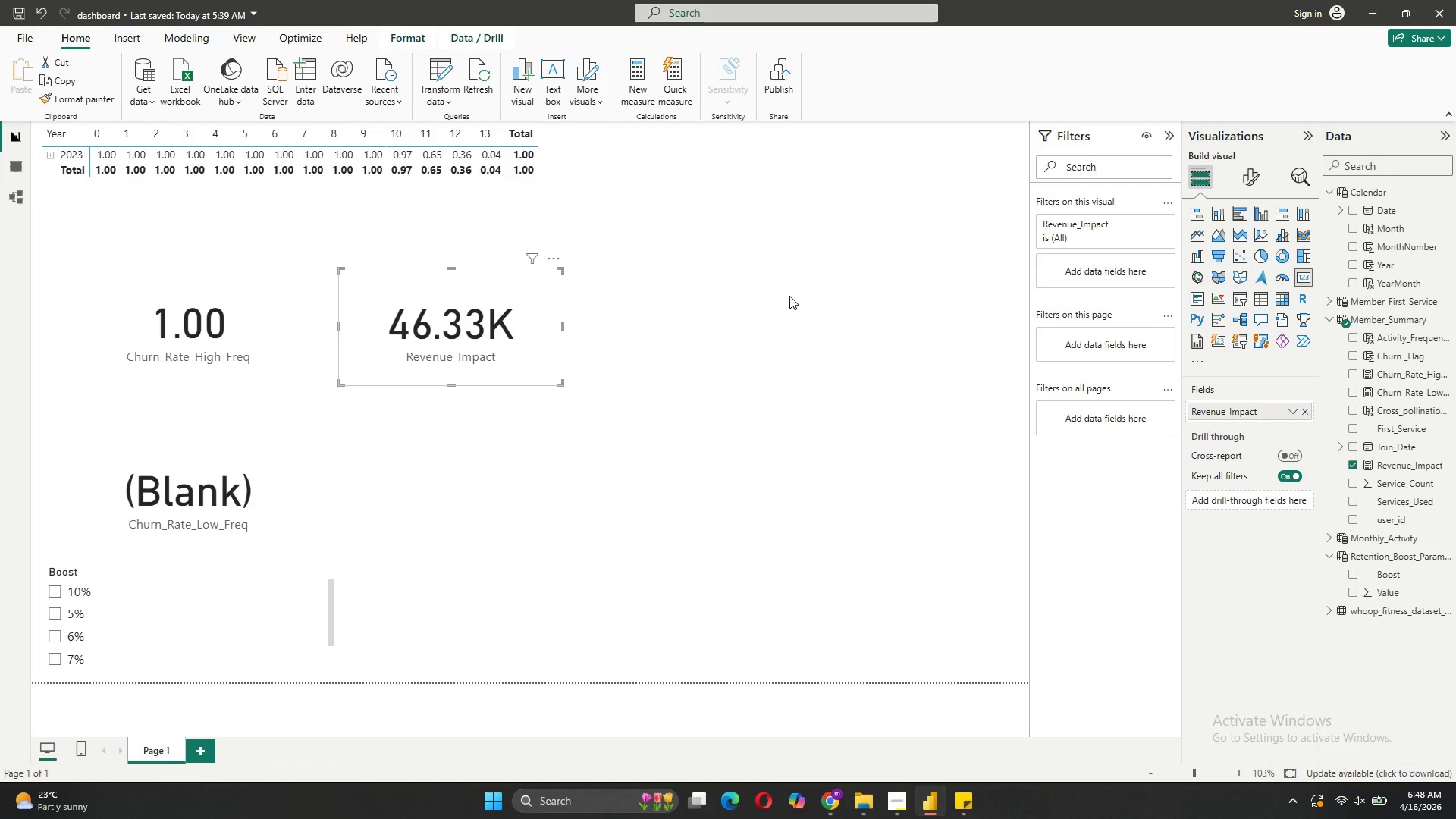 
wait(13.11)
 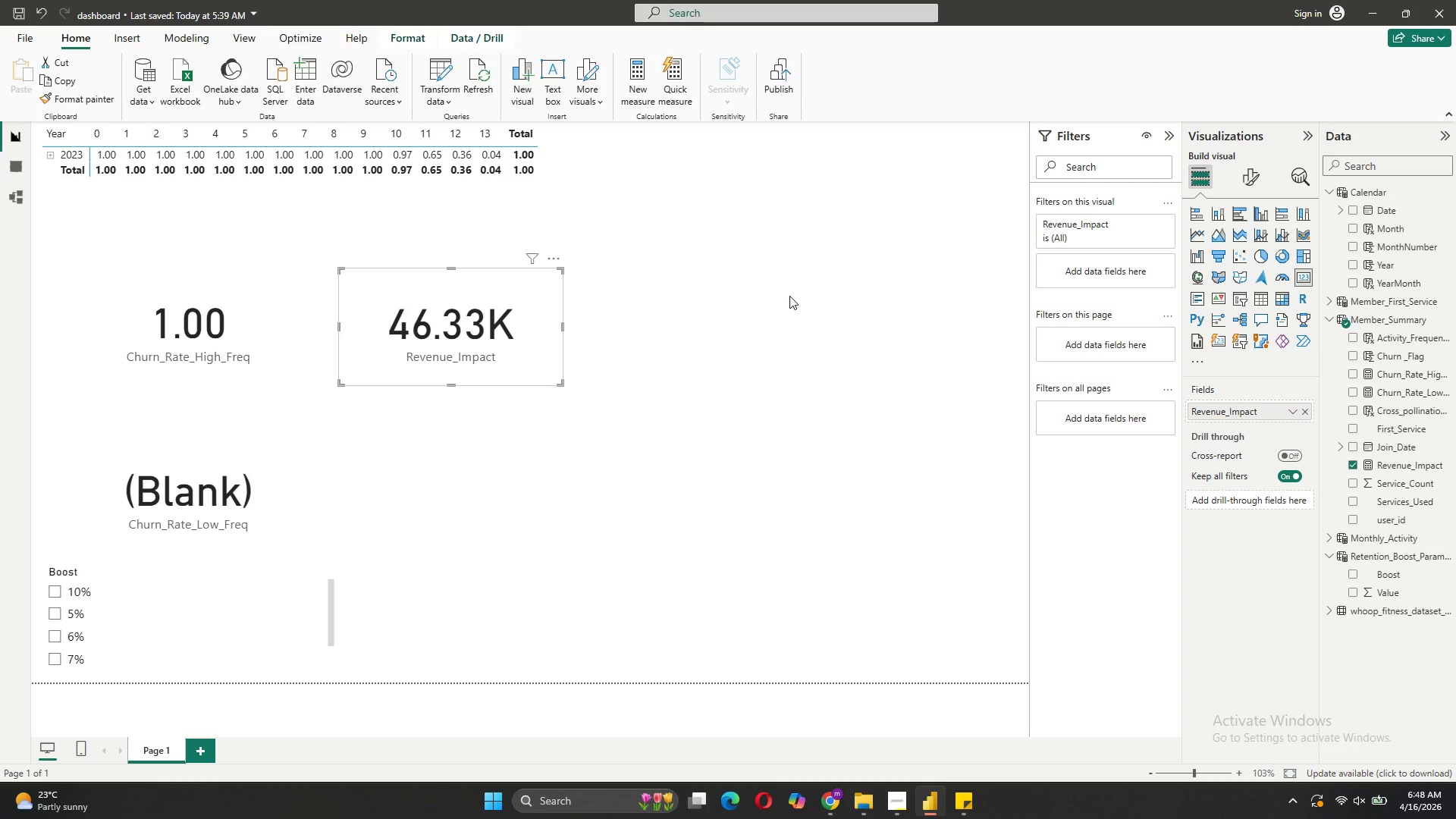 
left_click([1282, 300])
 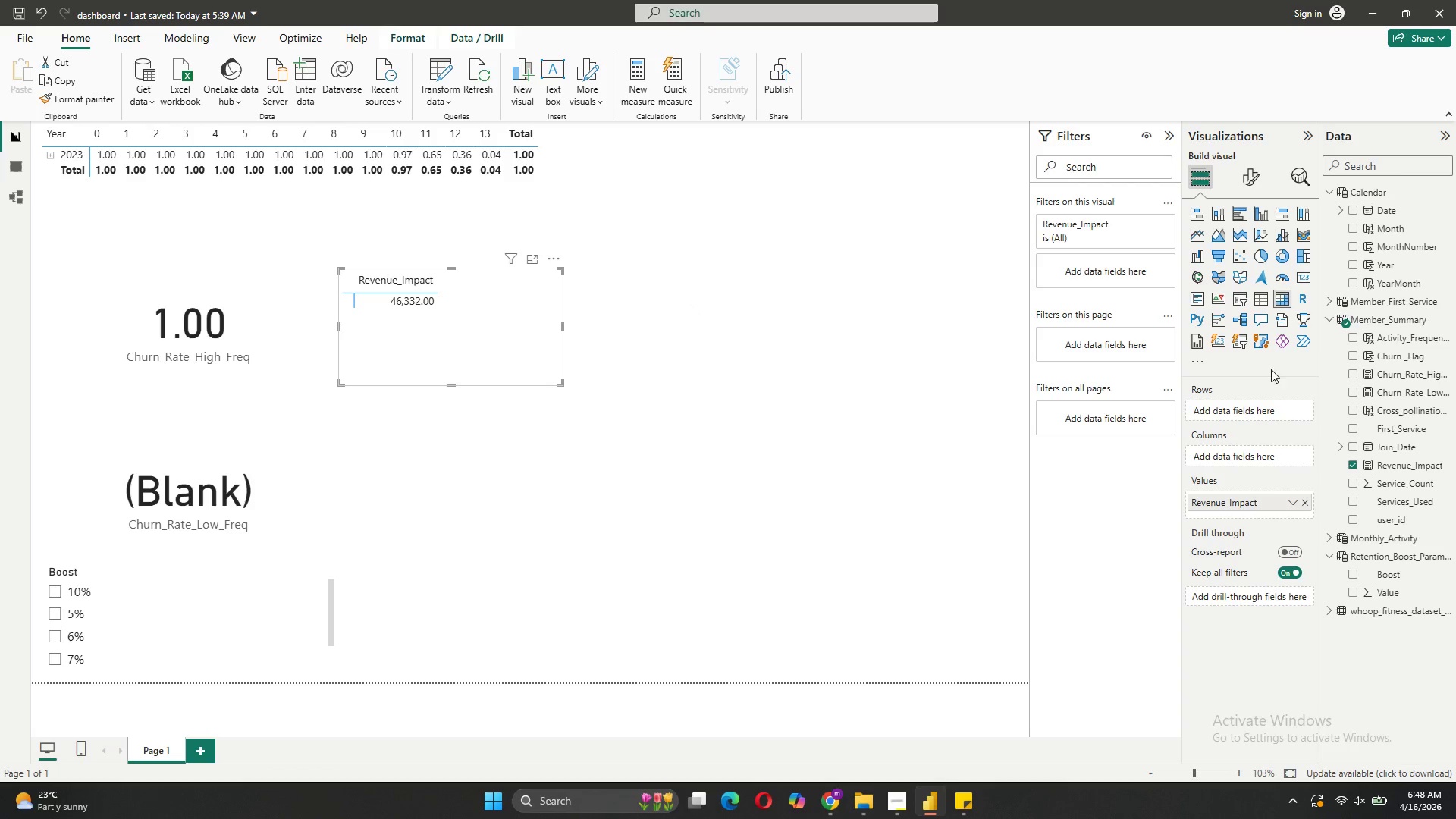 
left_click([1301, 277])
 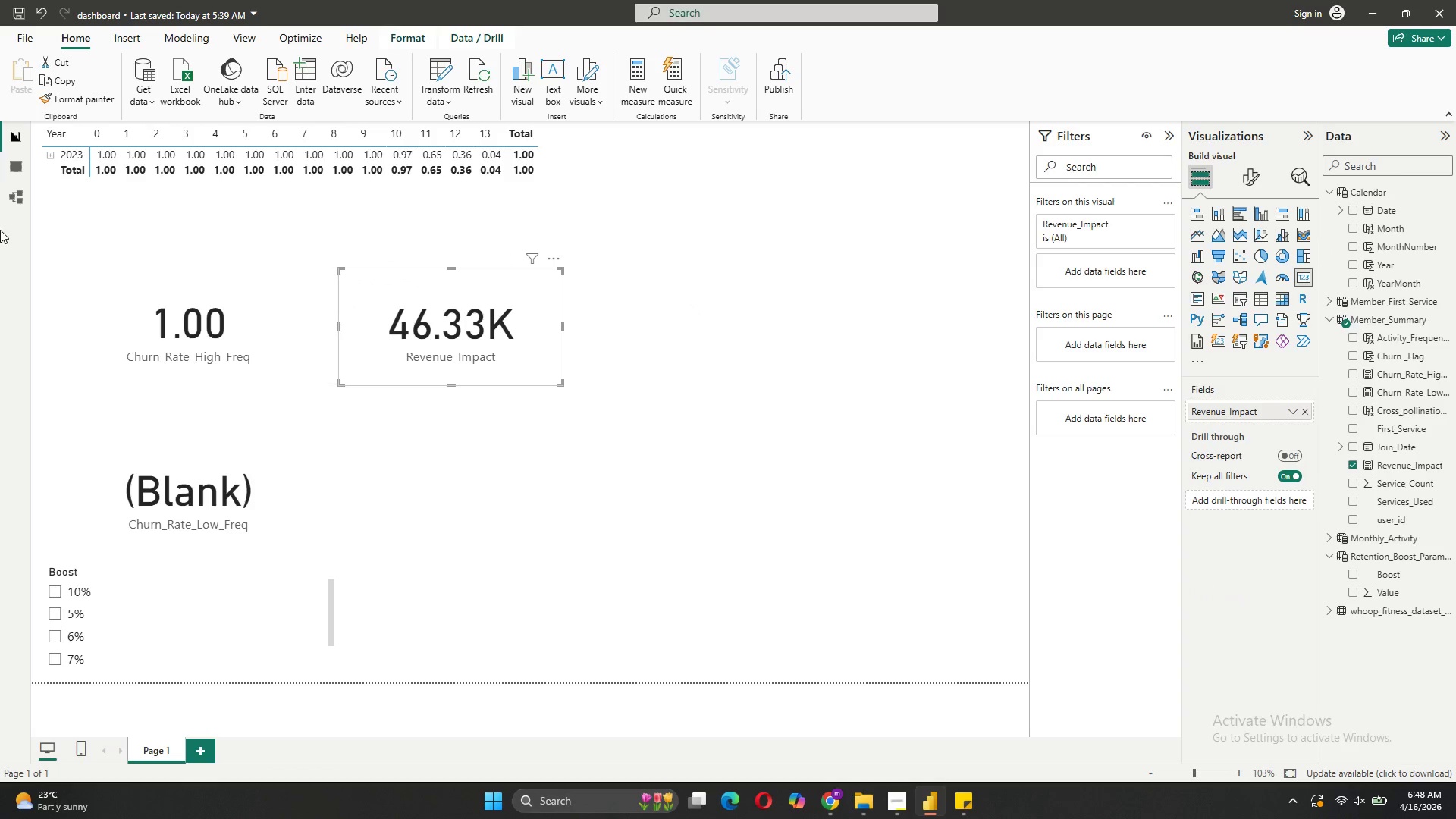 
left_click([8, 184])
 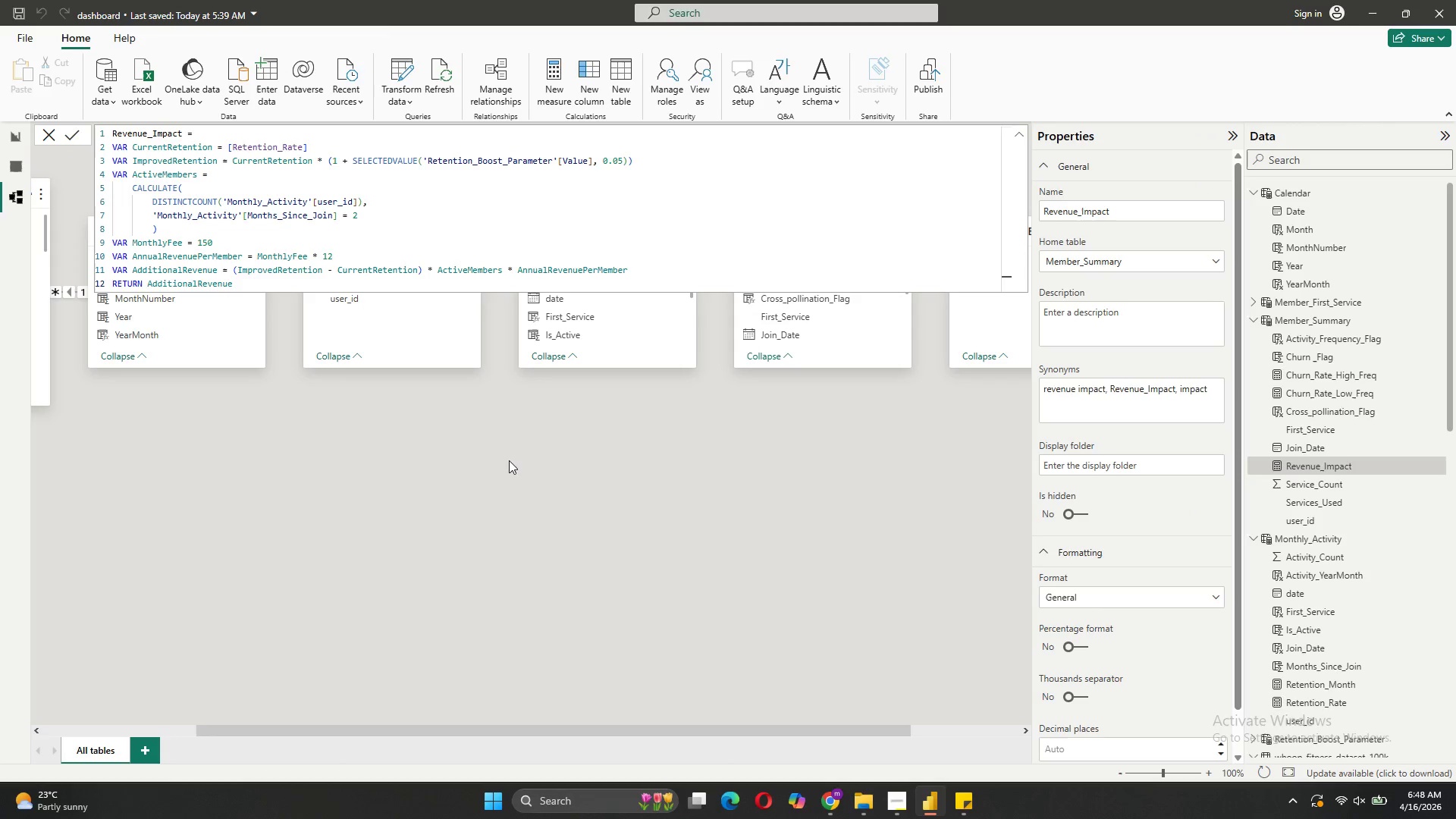 
left_click([441, 428])
 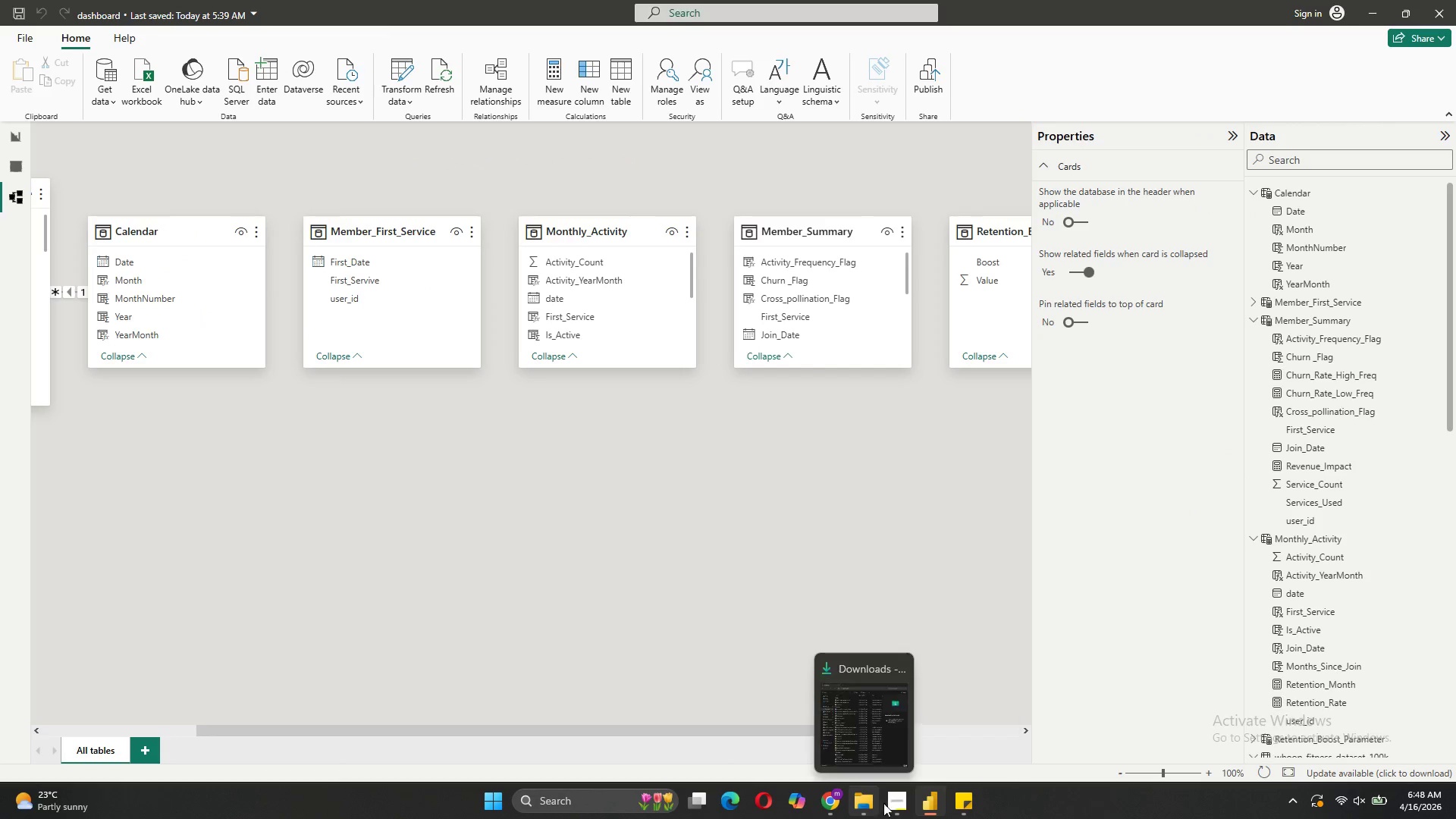 
left_click([918, 735])